 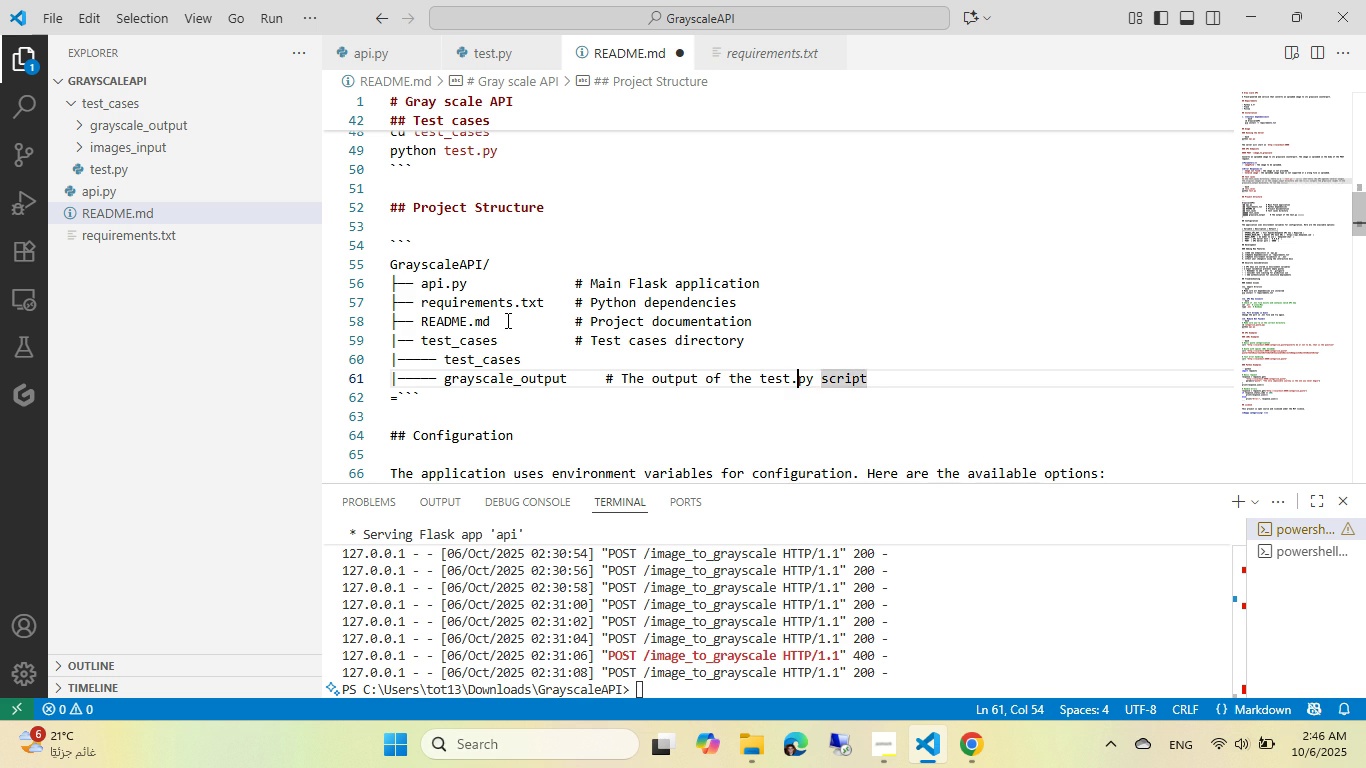 
key(Control+ArrowLeft)
 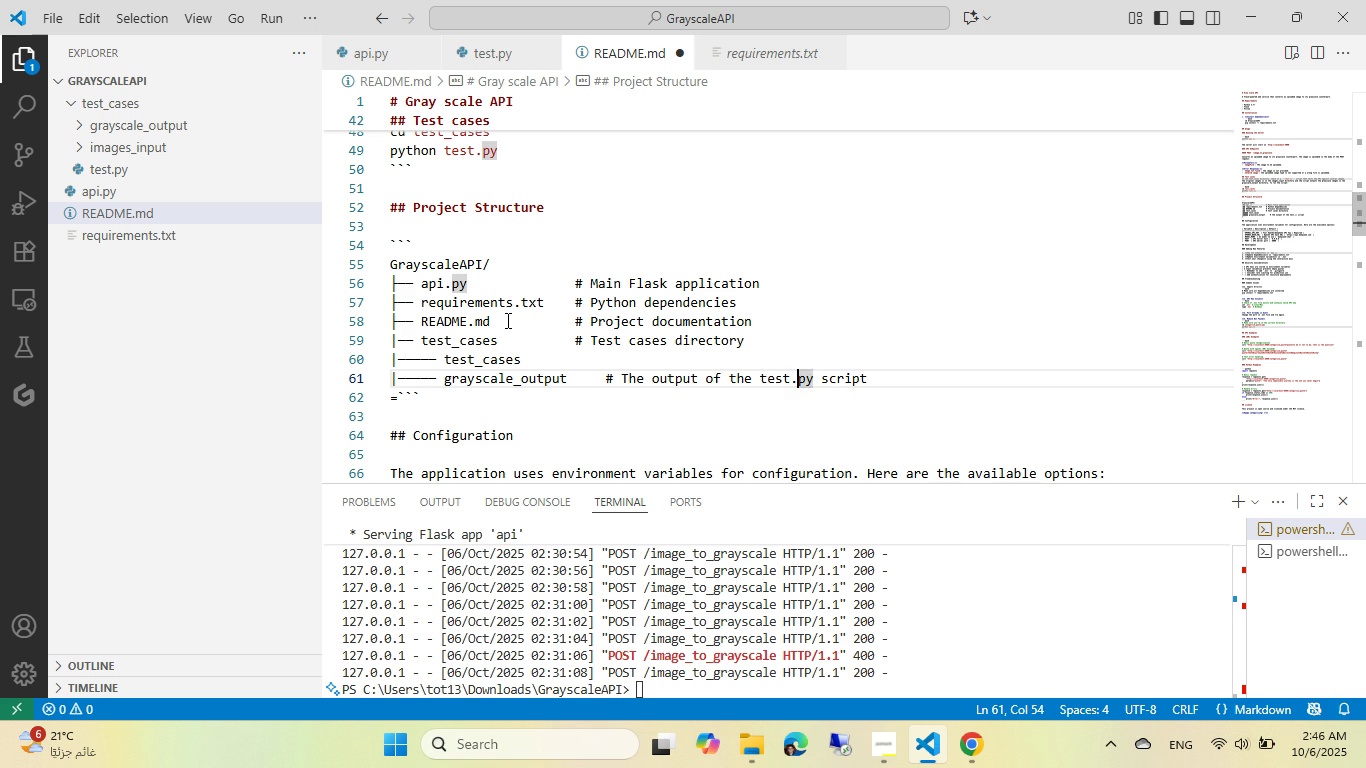 
key(Control+ArrowRight)
 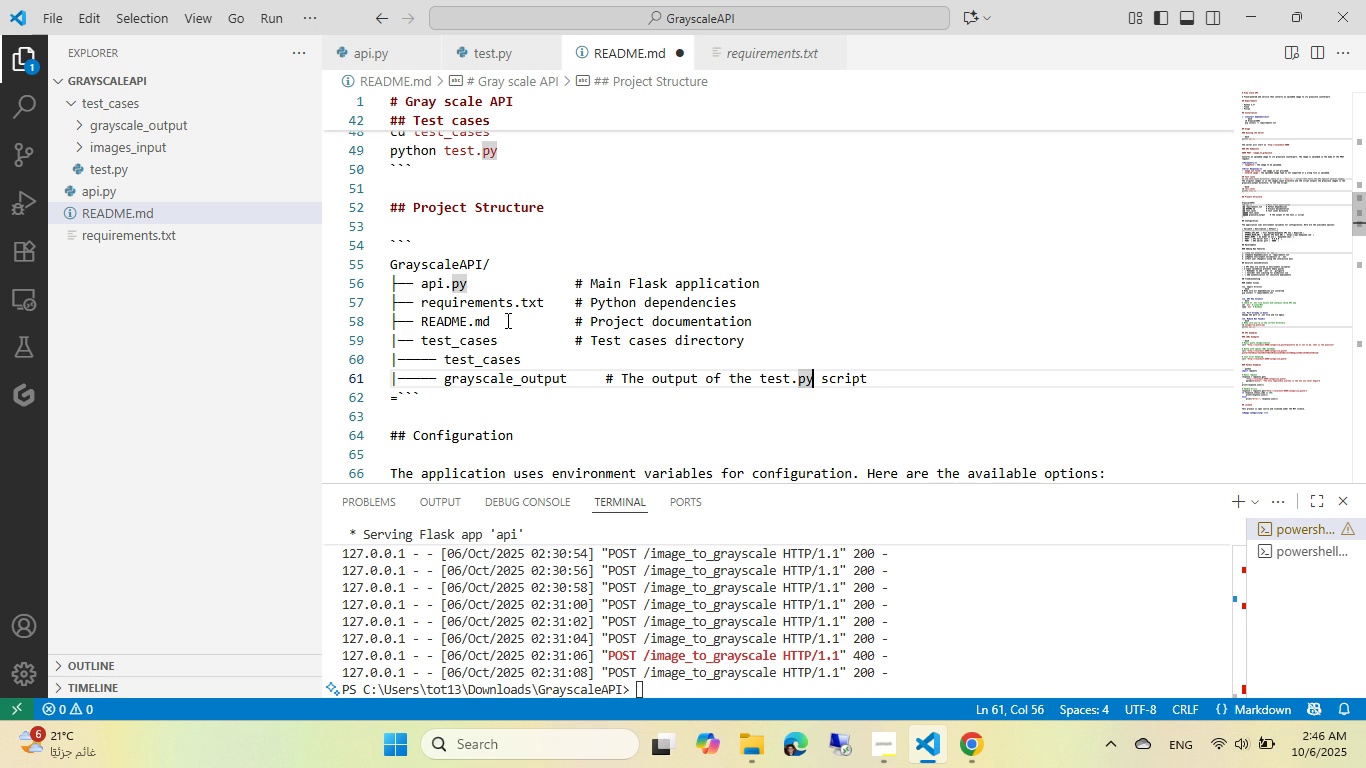 
key(Backspace)
key(Backspace)
key(Backspace)
type(ign)
key(Backspace)
key(Backspace)
type(ng)
 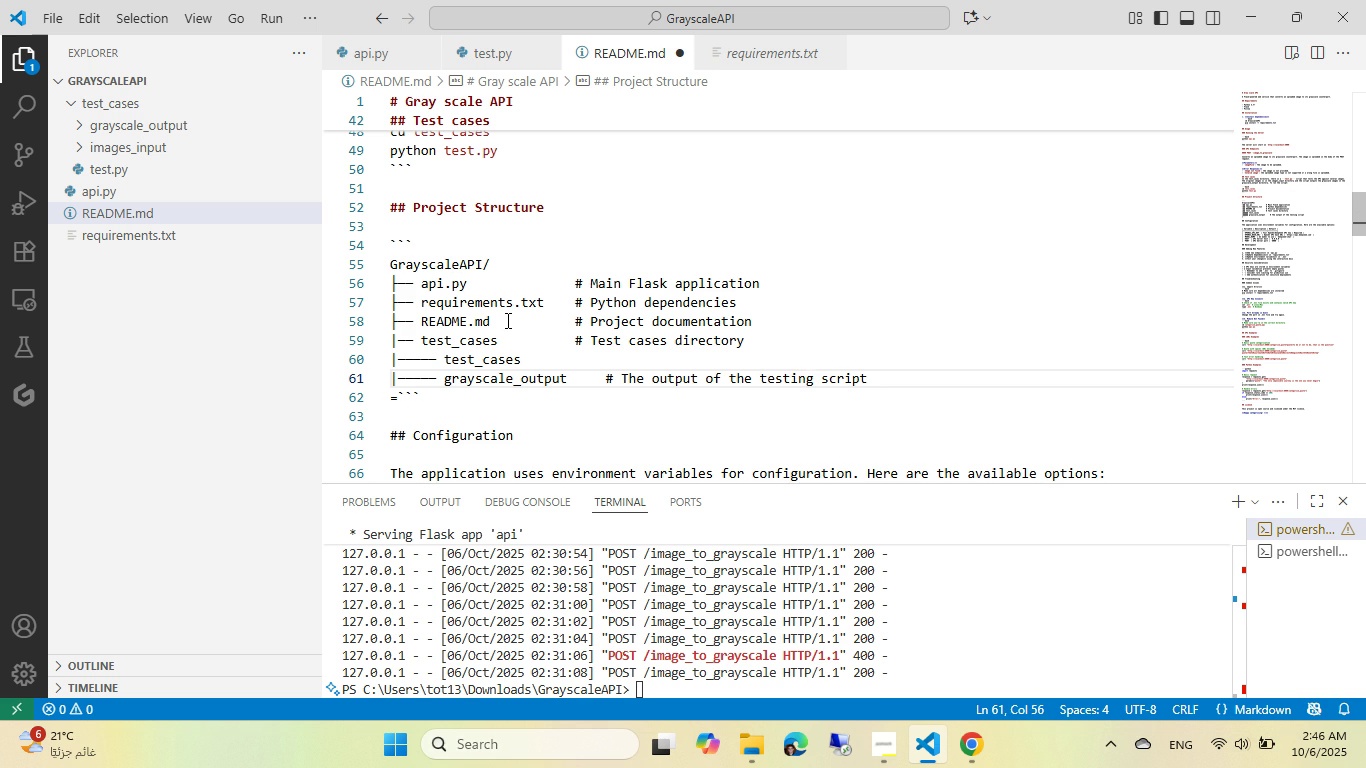 
key(ArrowUp)
 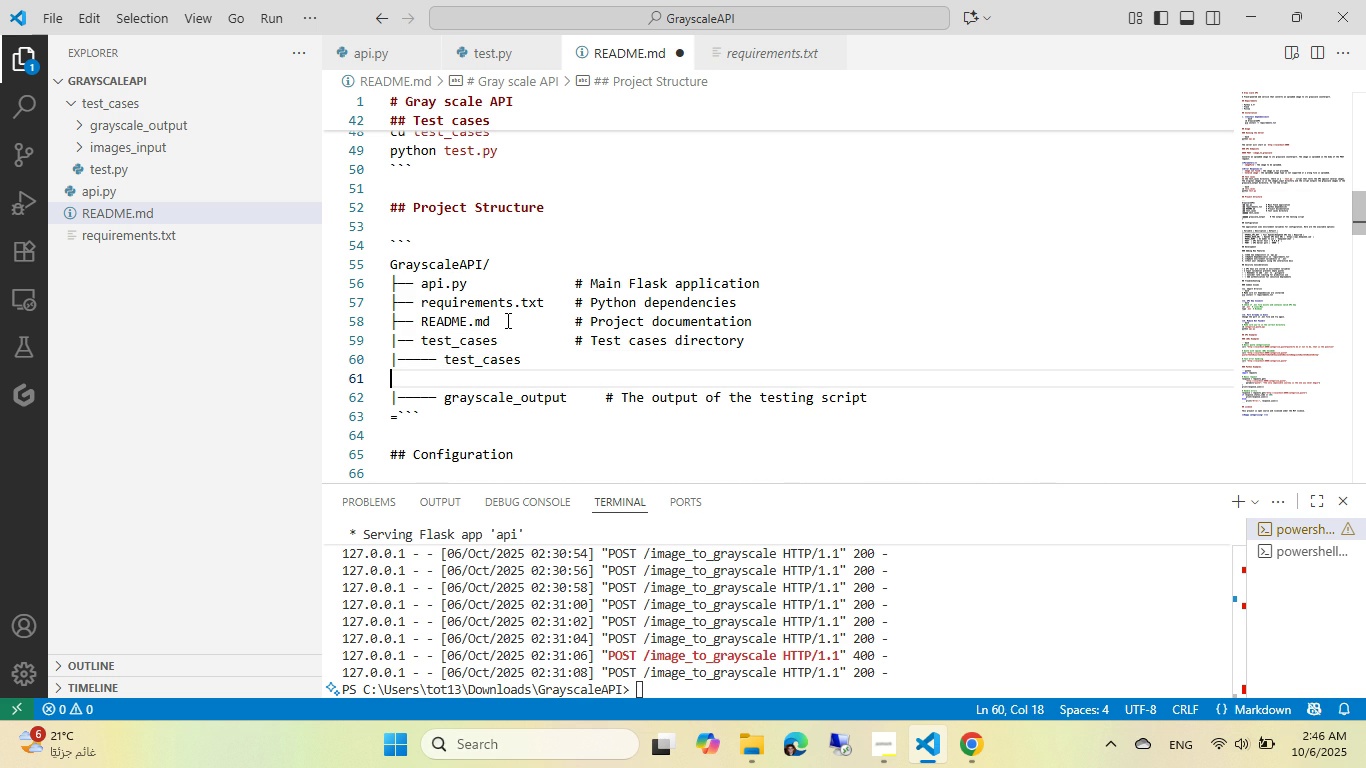 
key(Enter)